 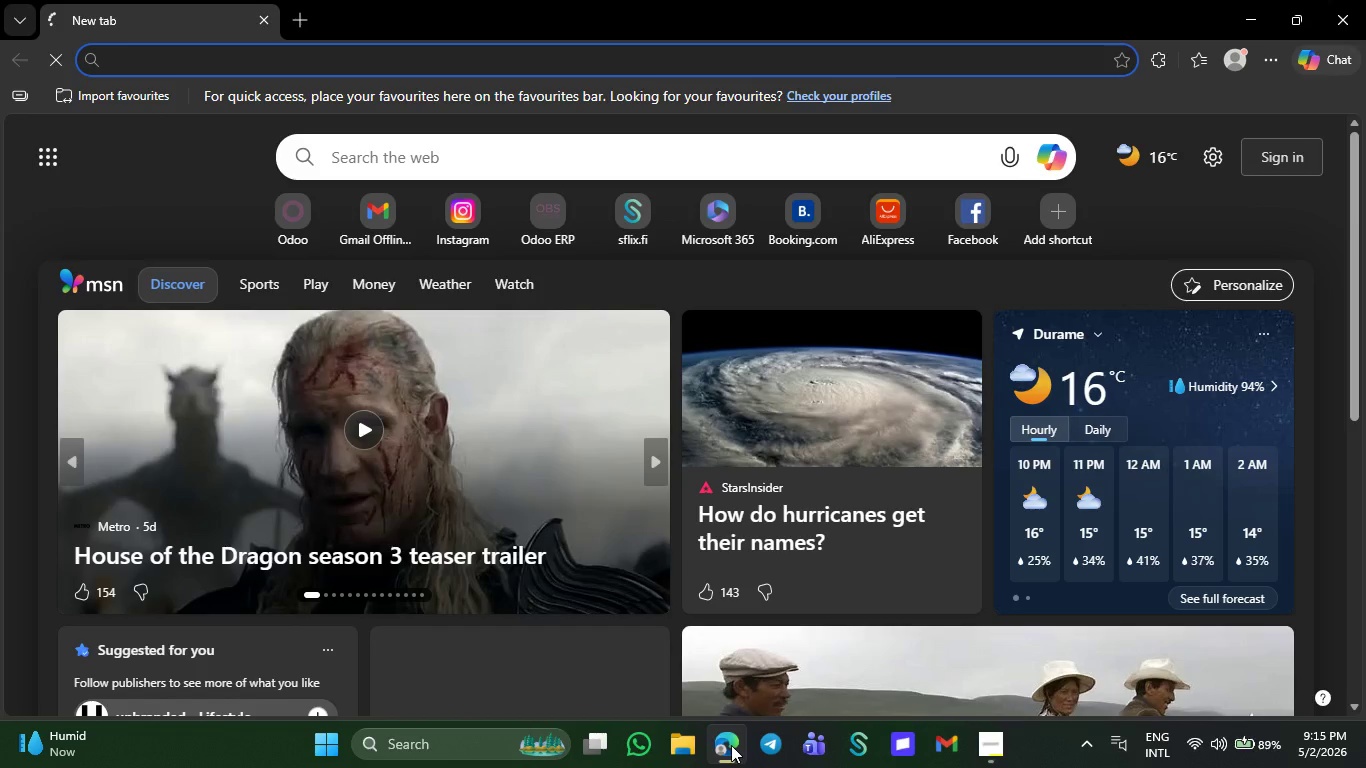 
key(CapsLock)
 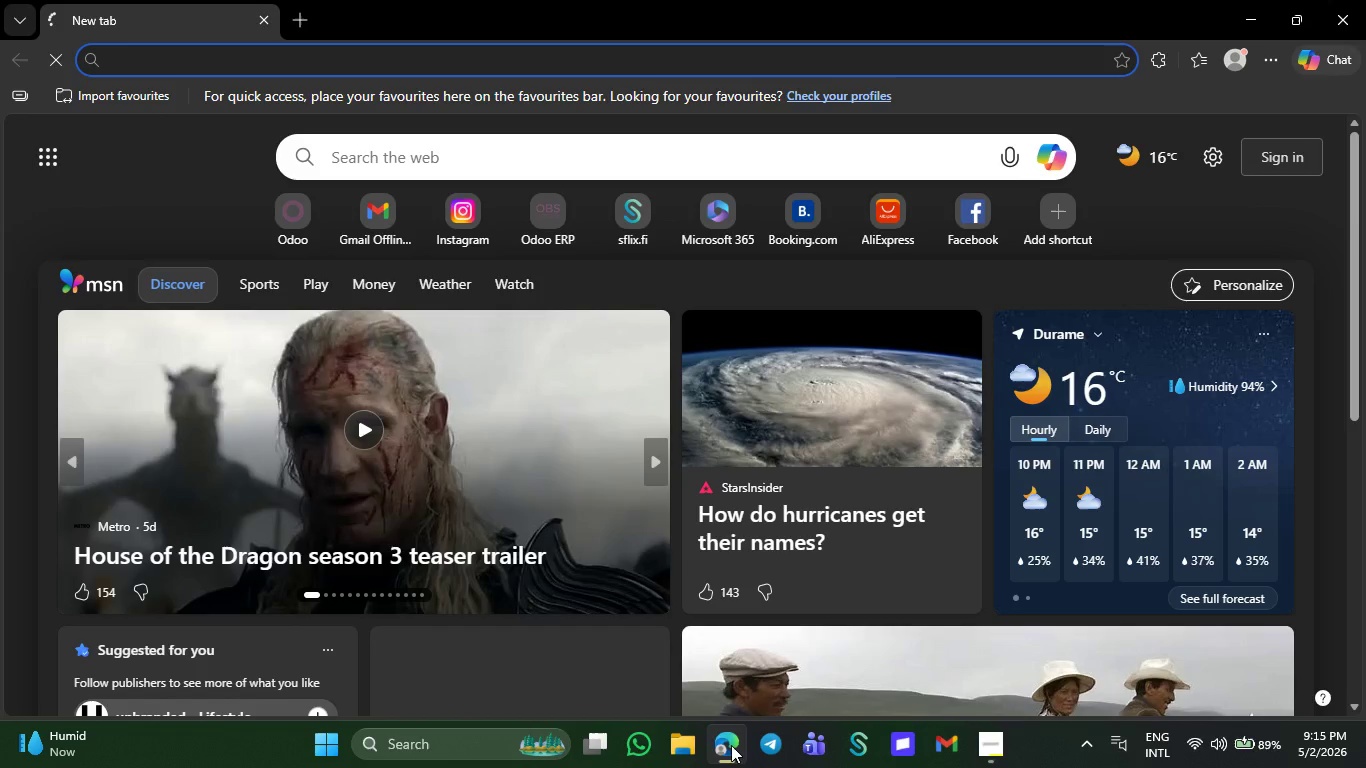 
key(NumpadEnter)
 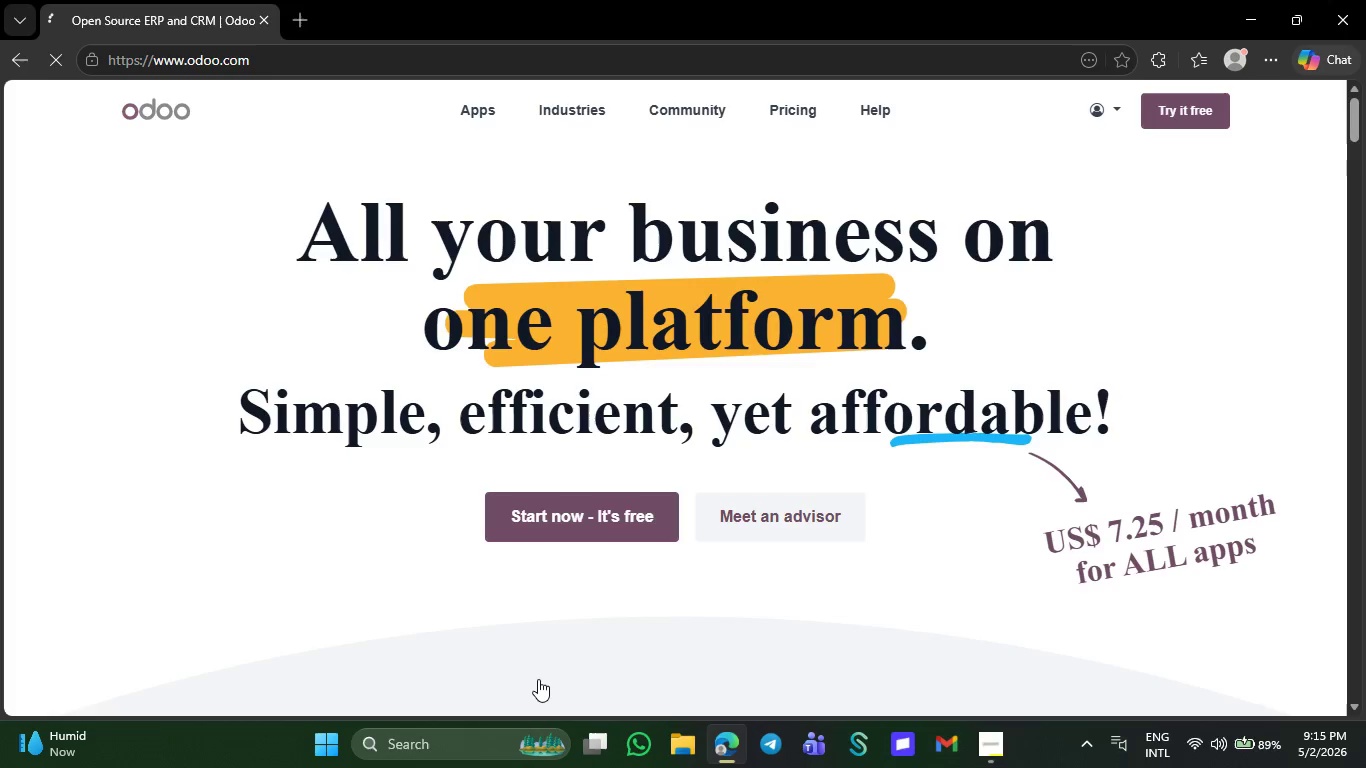 
wait(10.17)
 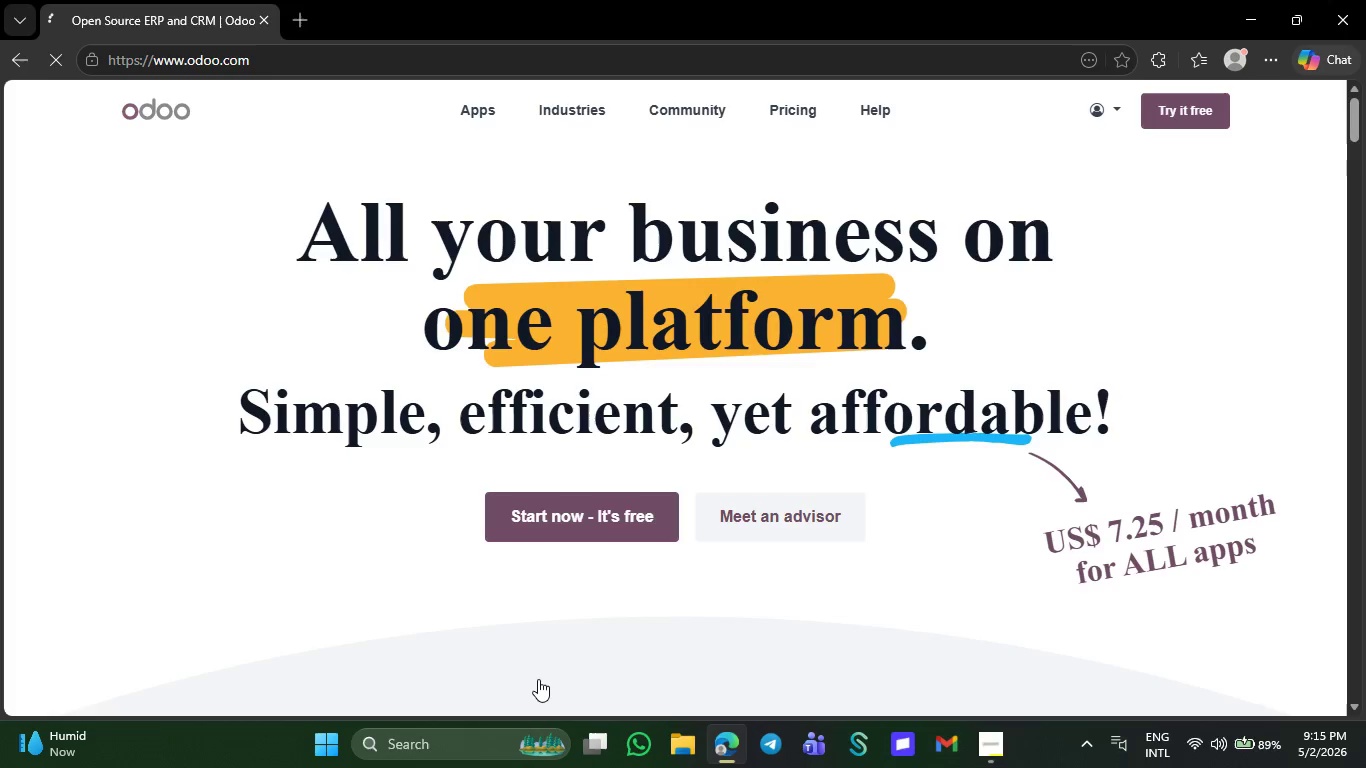 
left_click([619, 429])
 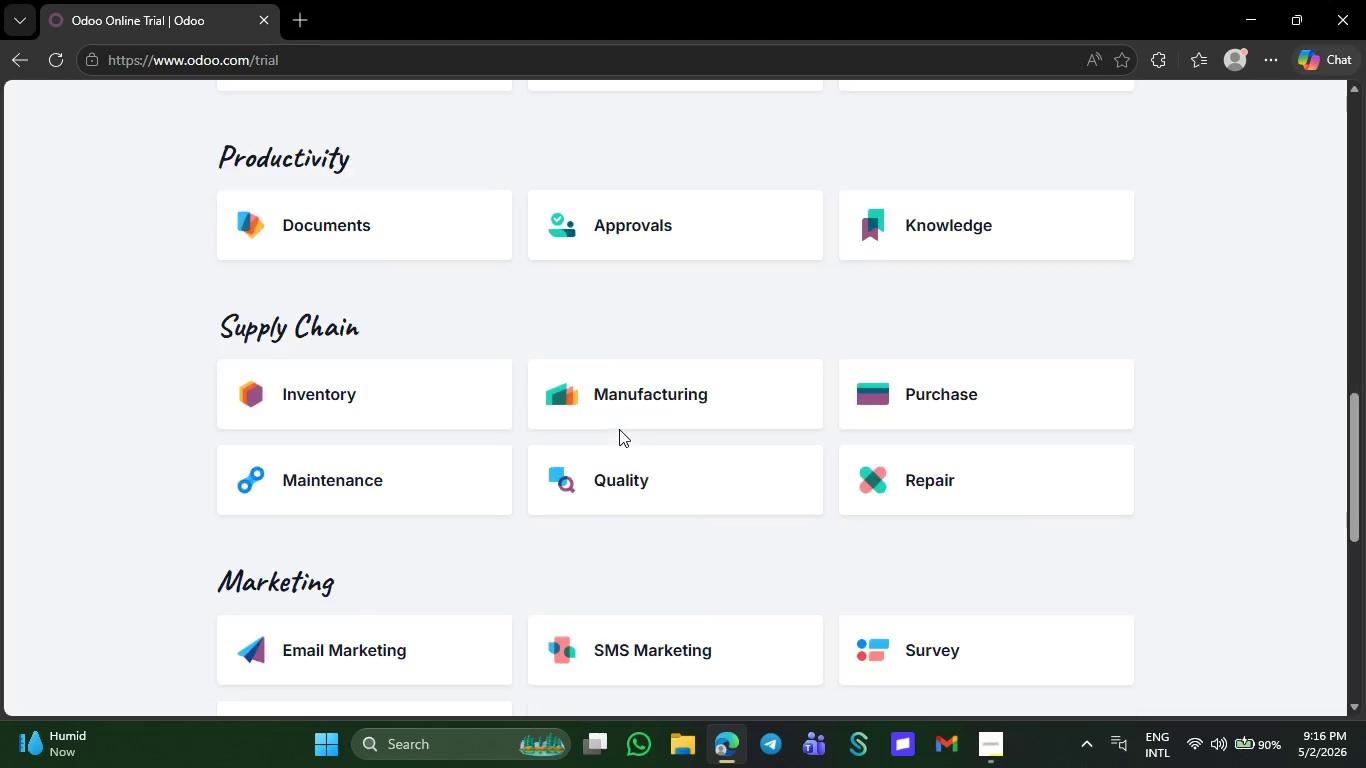 
wait(32.66)
 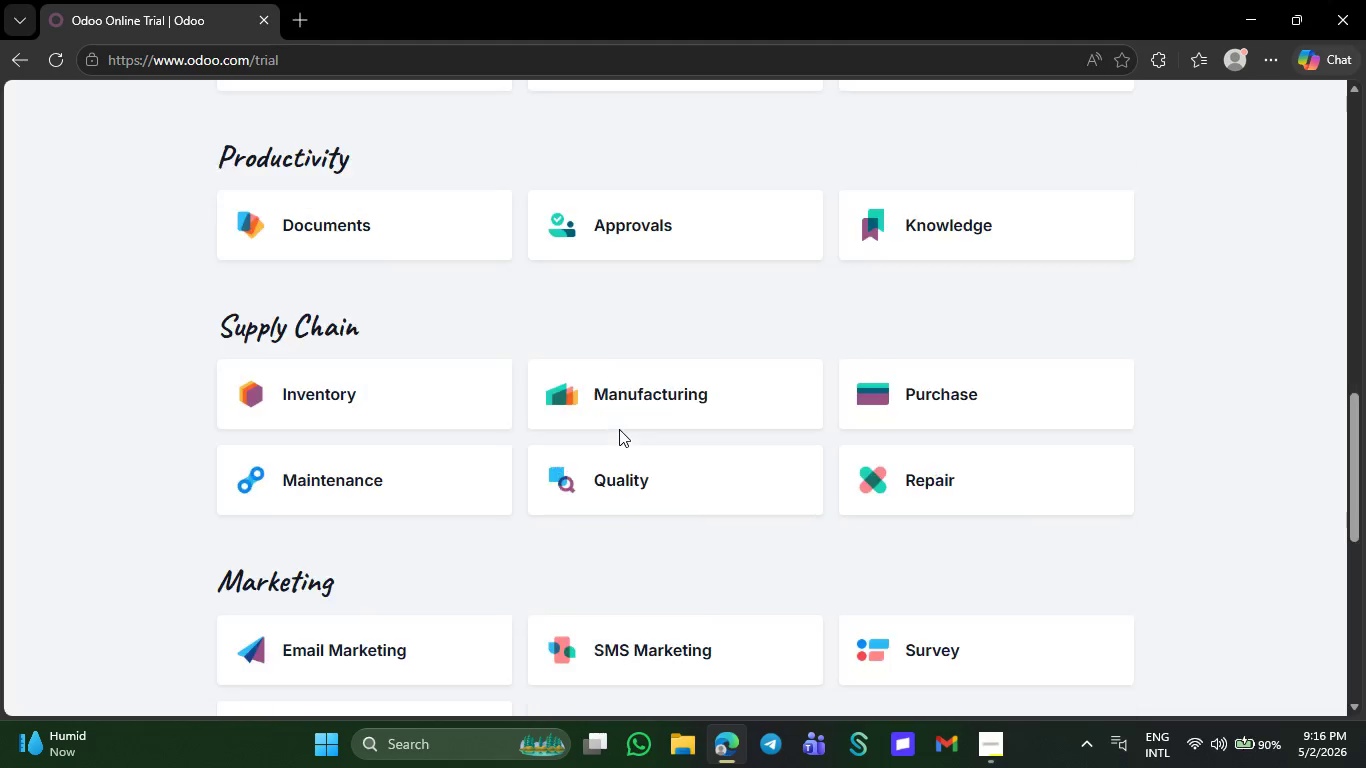 
left_click([432, 523])
 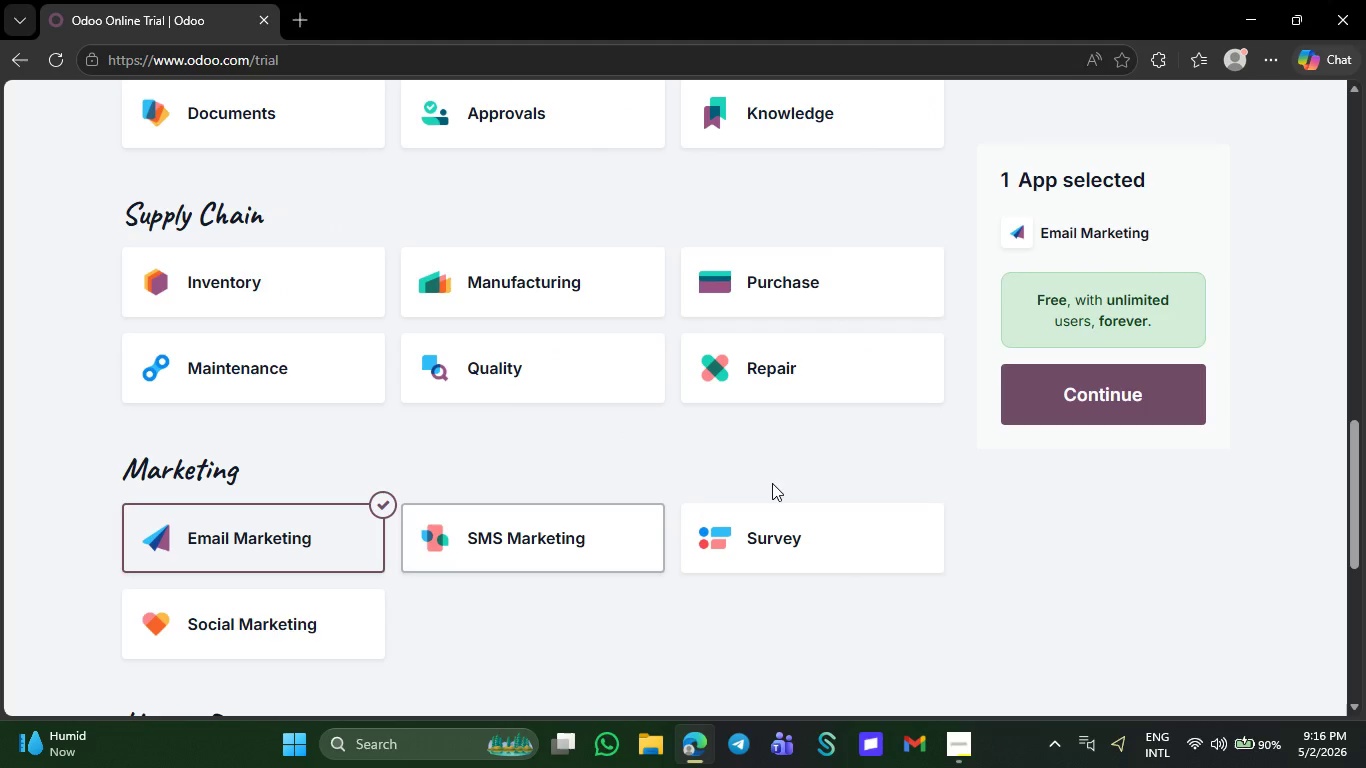 
wait(5.8)
 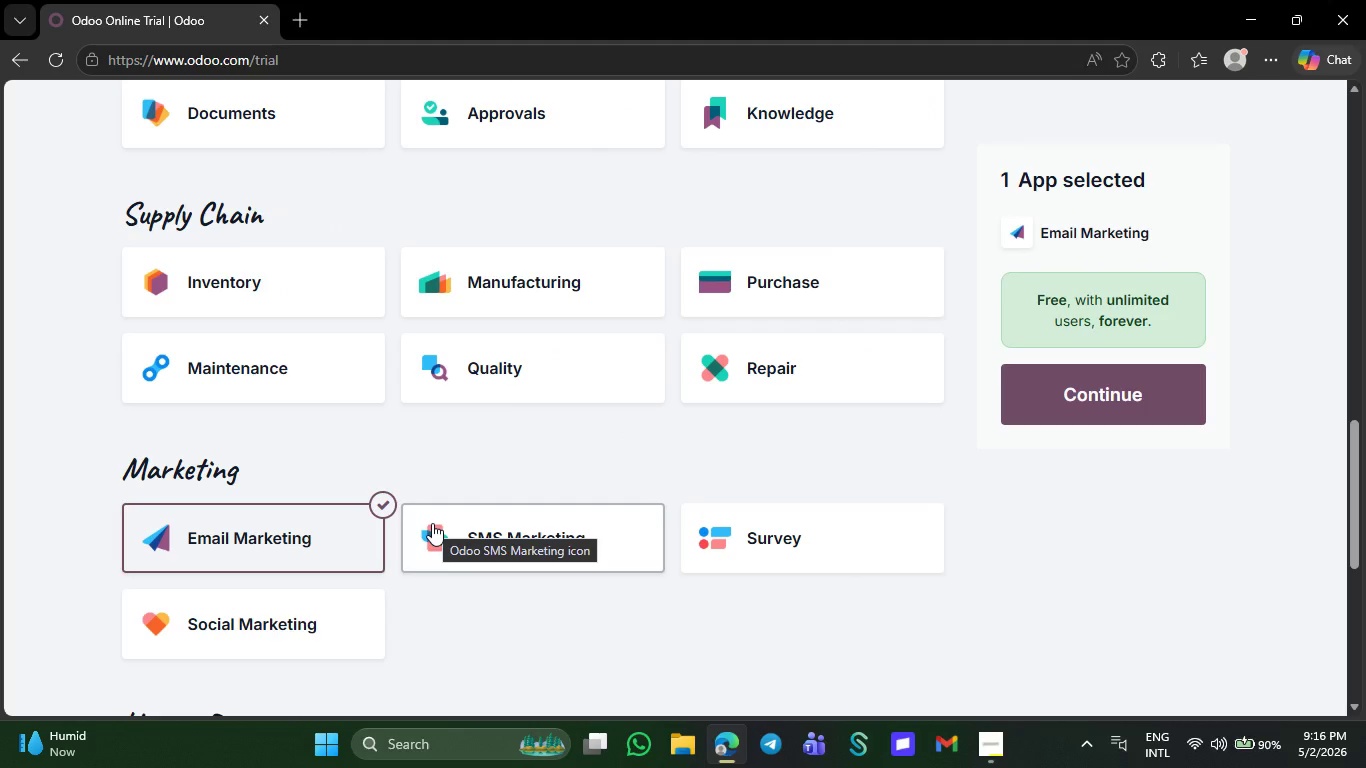 
left_click([1099, 411])
 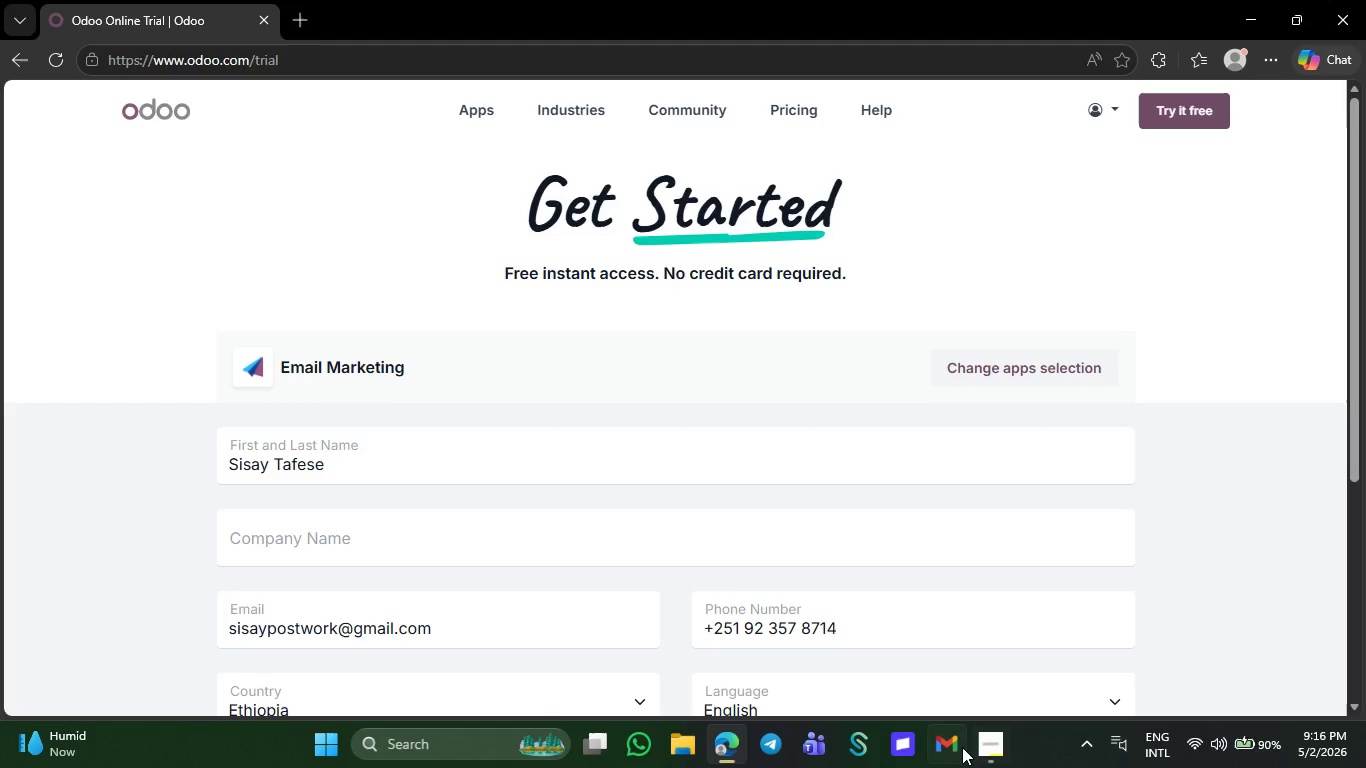 
left_click([985, 746])